 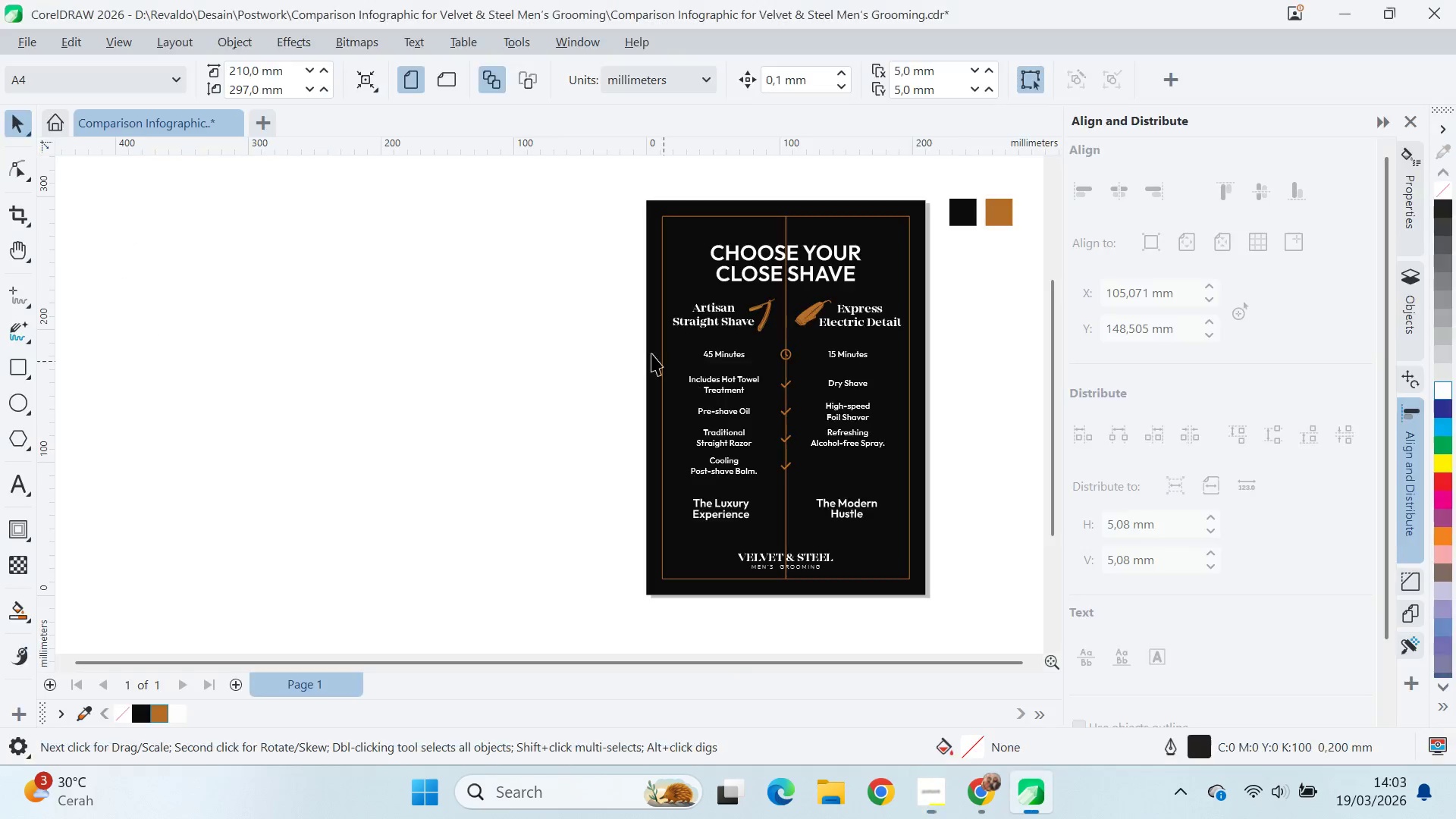 
key(Alt+AltLeft)
 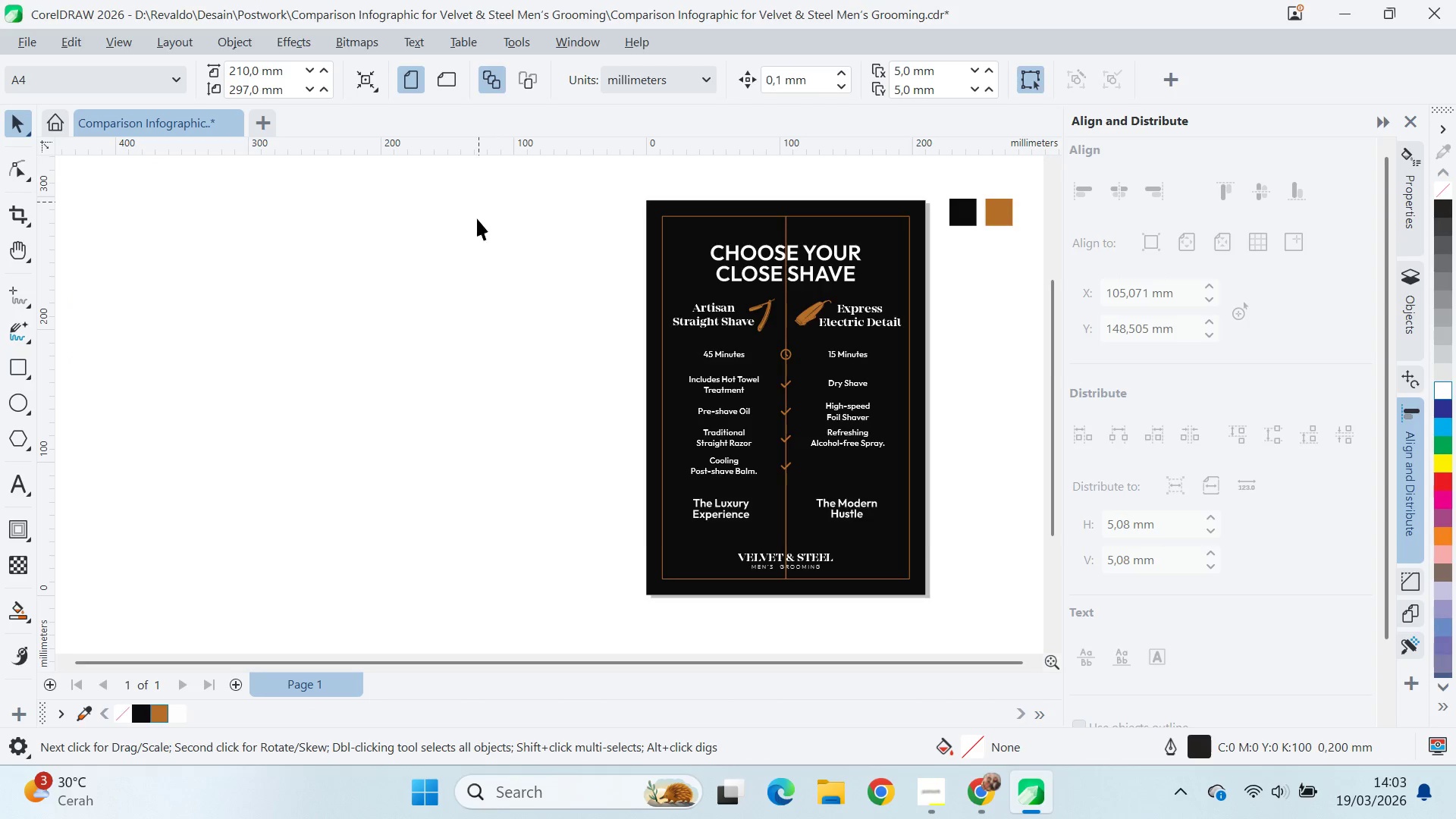 
key(Alt+Tab)
 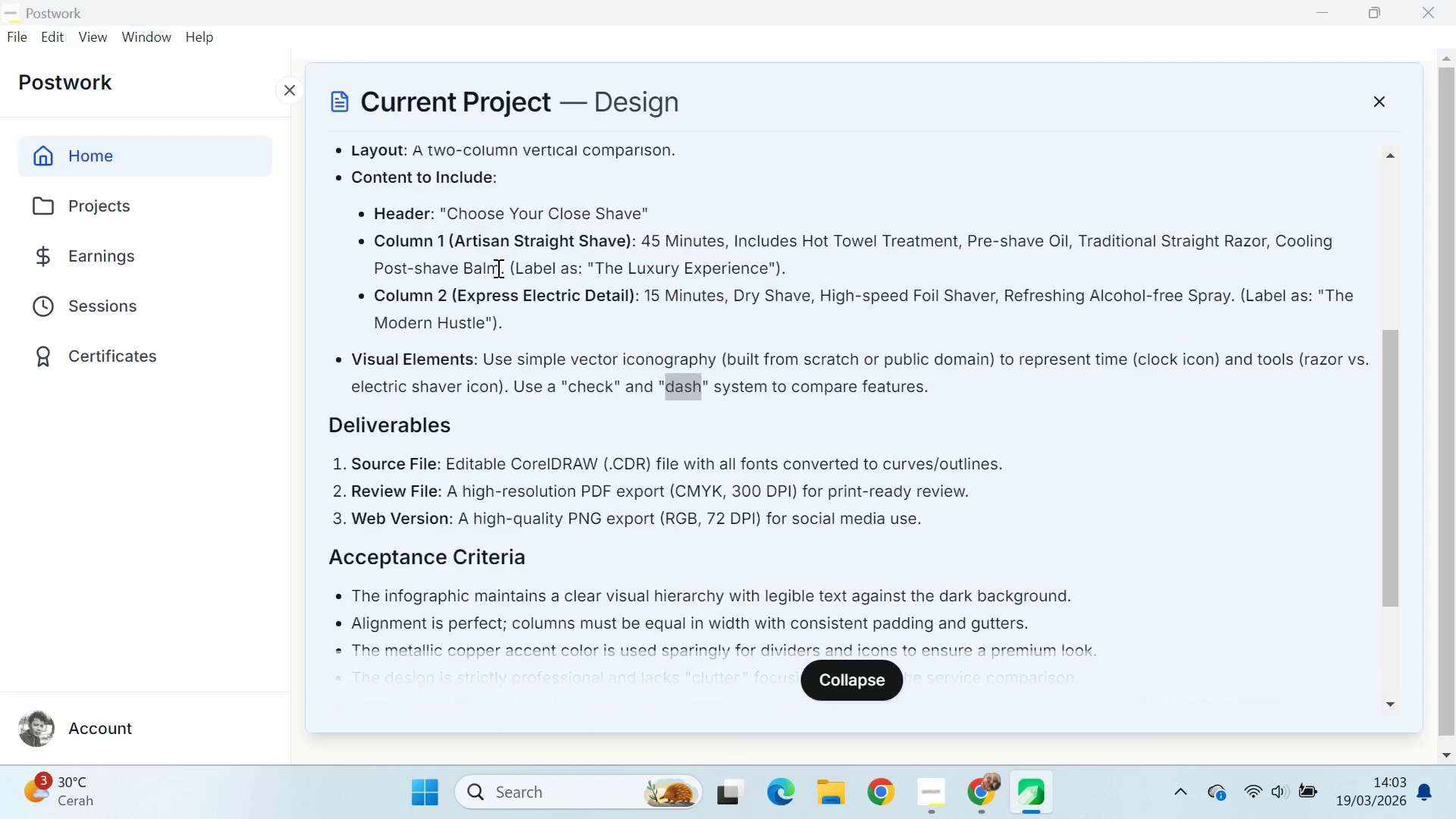 
key(Alt+Tab)
 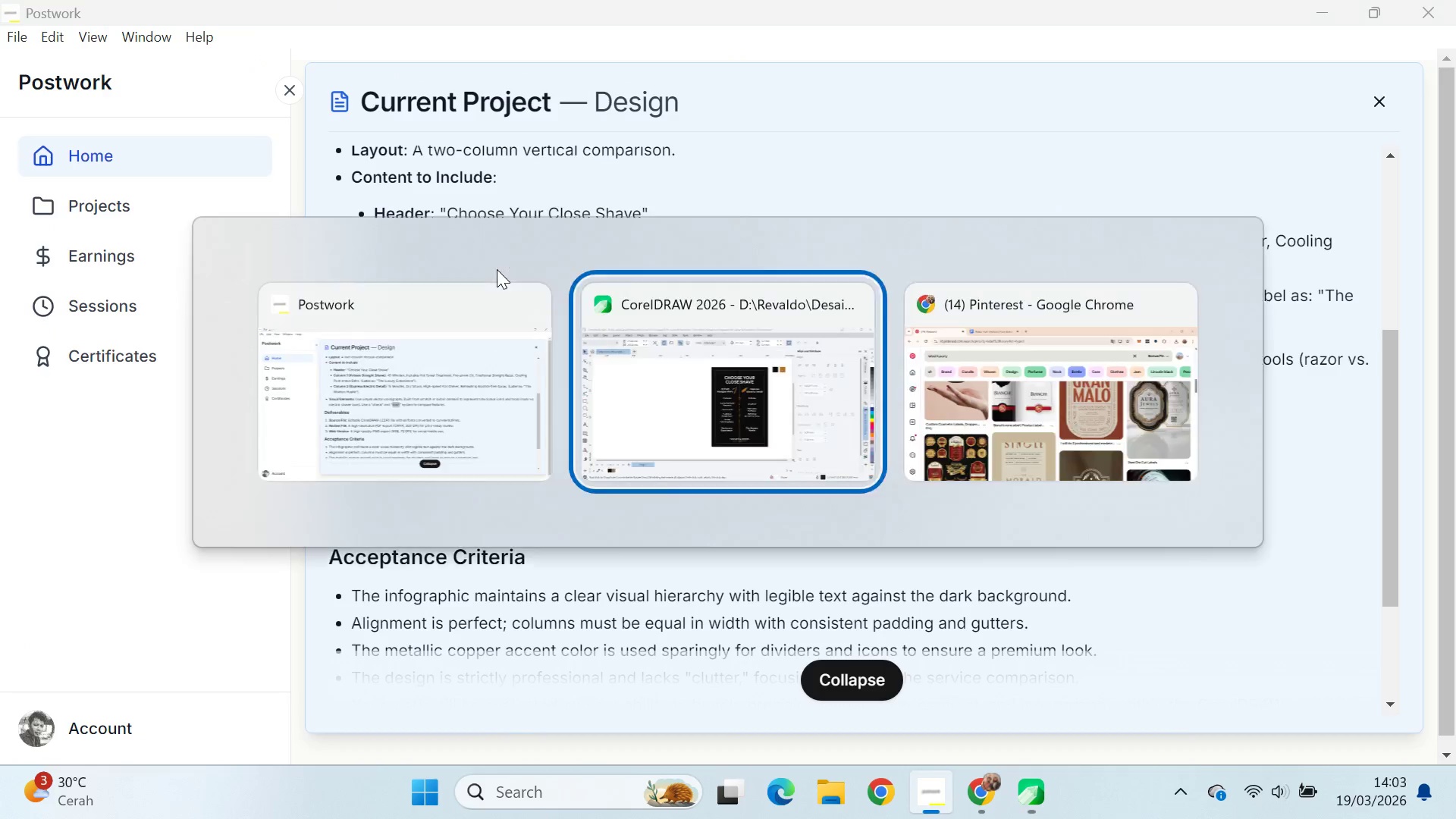 
key(Alt+Tab)
 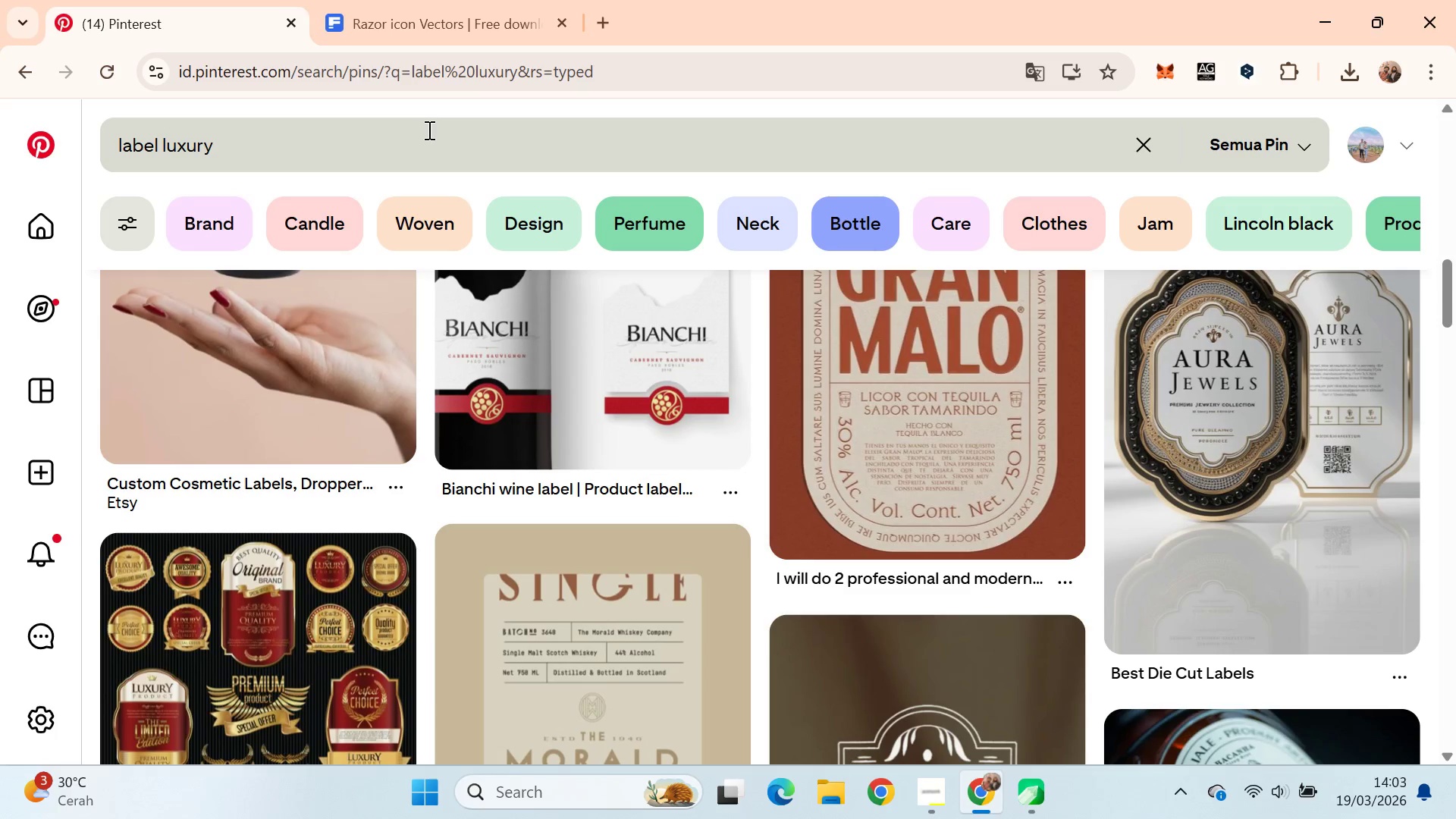 
key(Control+A)
 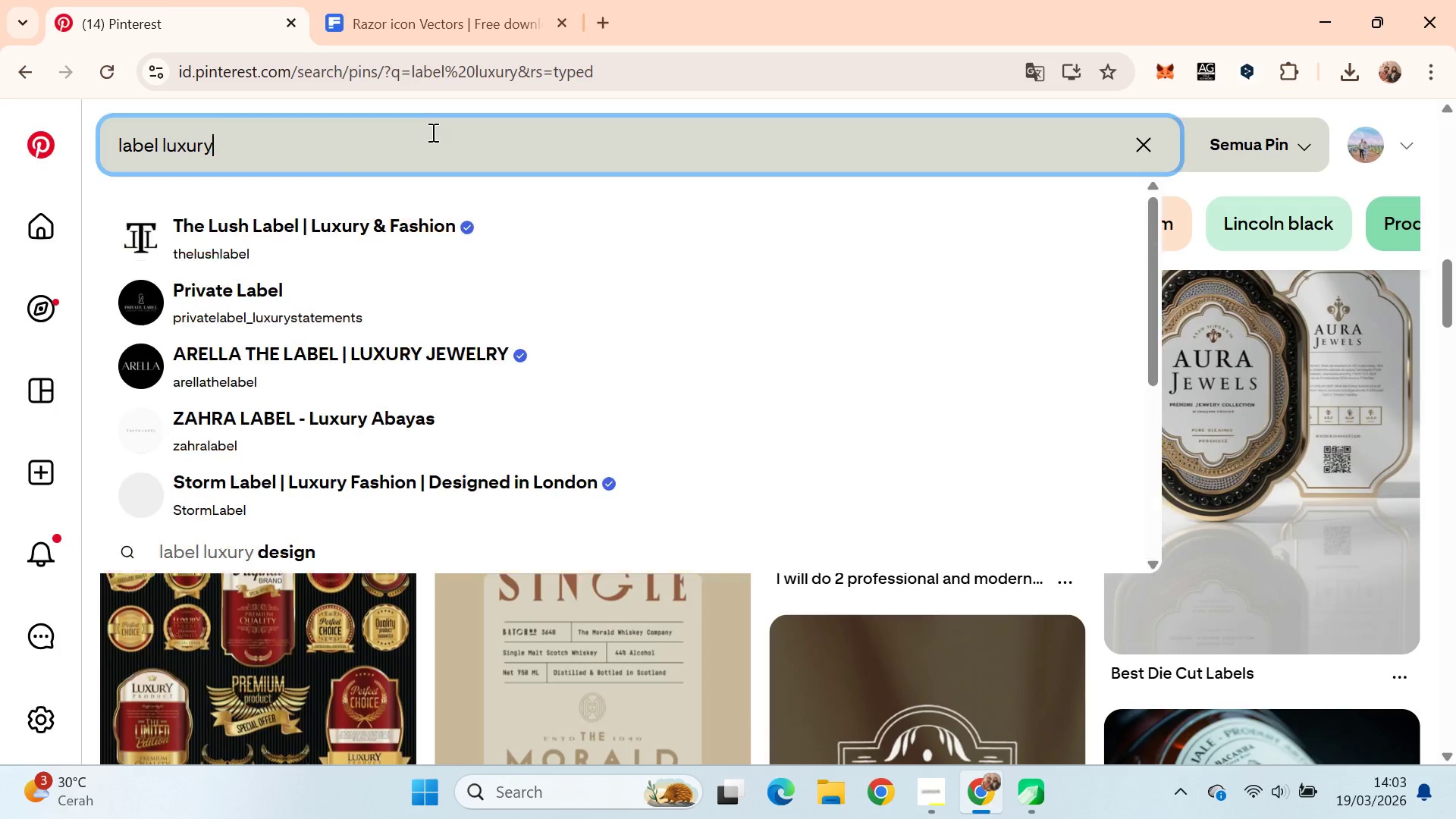 
key(Control+V)
 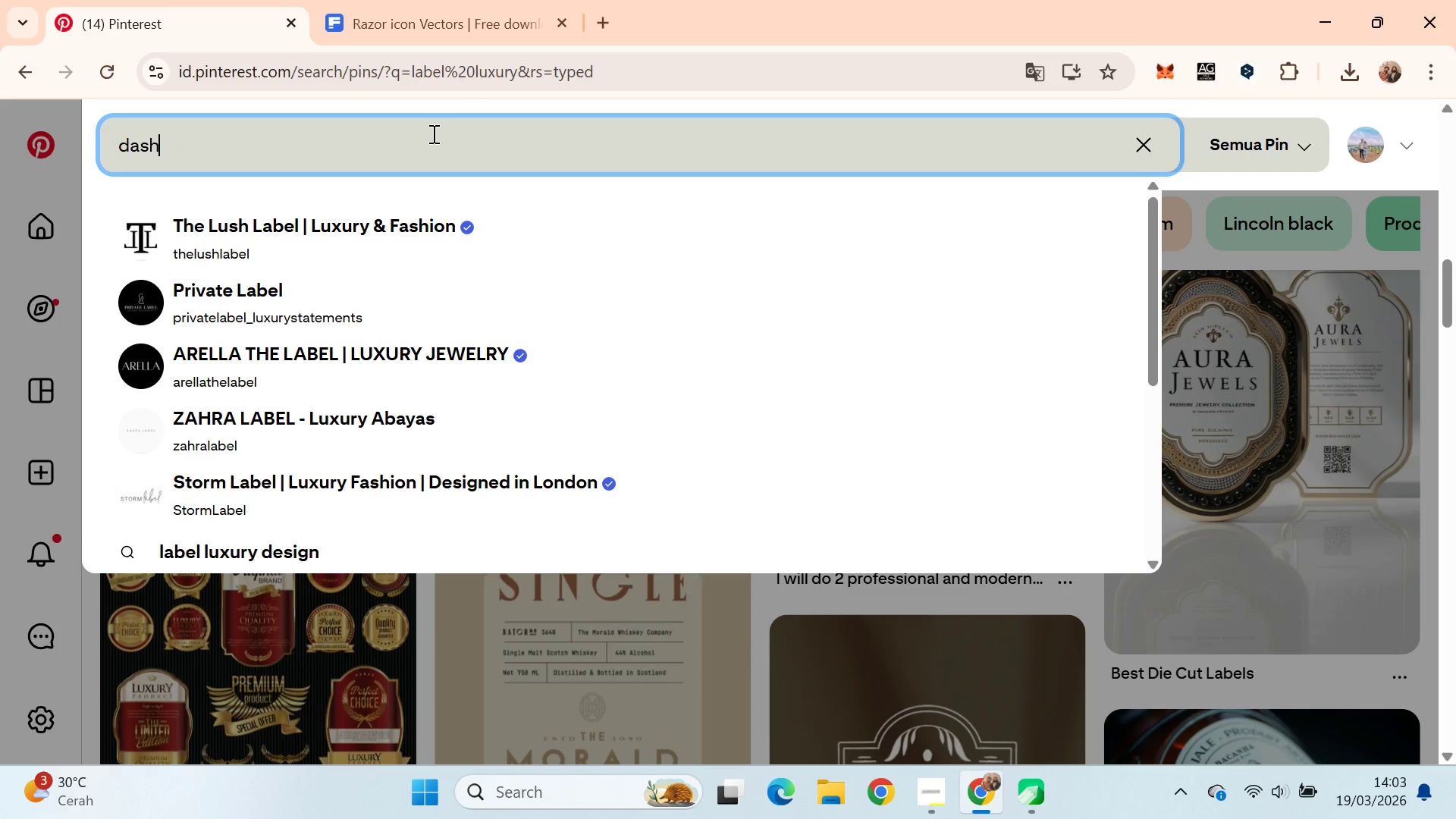 
type( icon)